 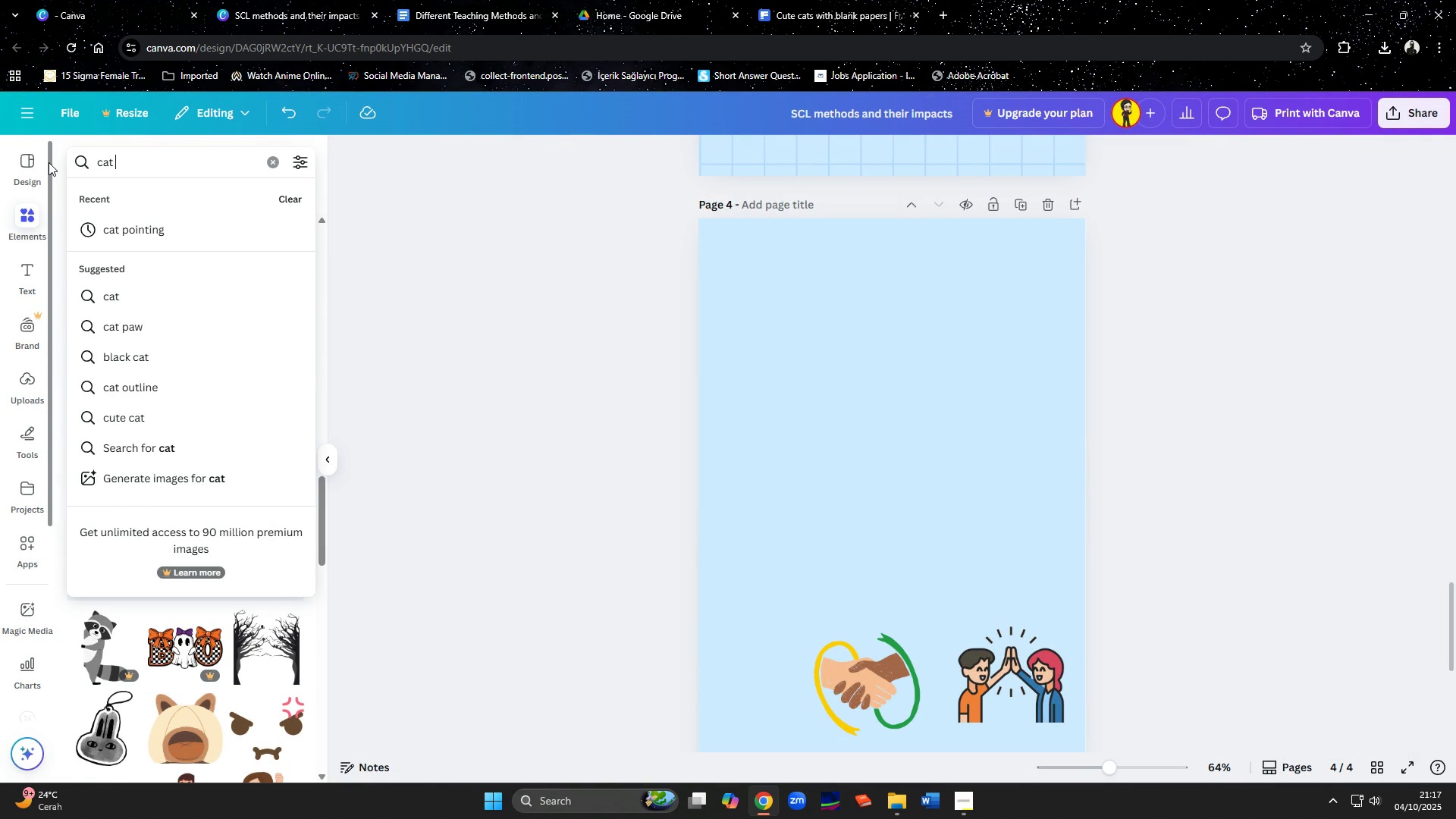 
type(e)
key(Backspace)
type(peeking)
 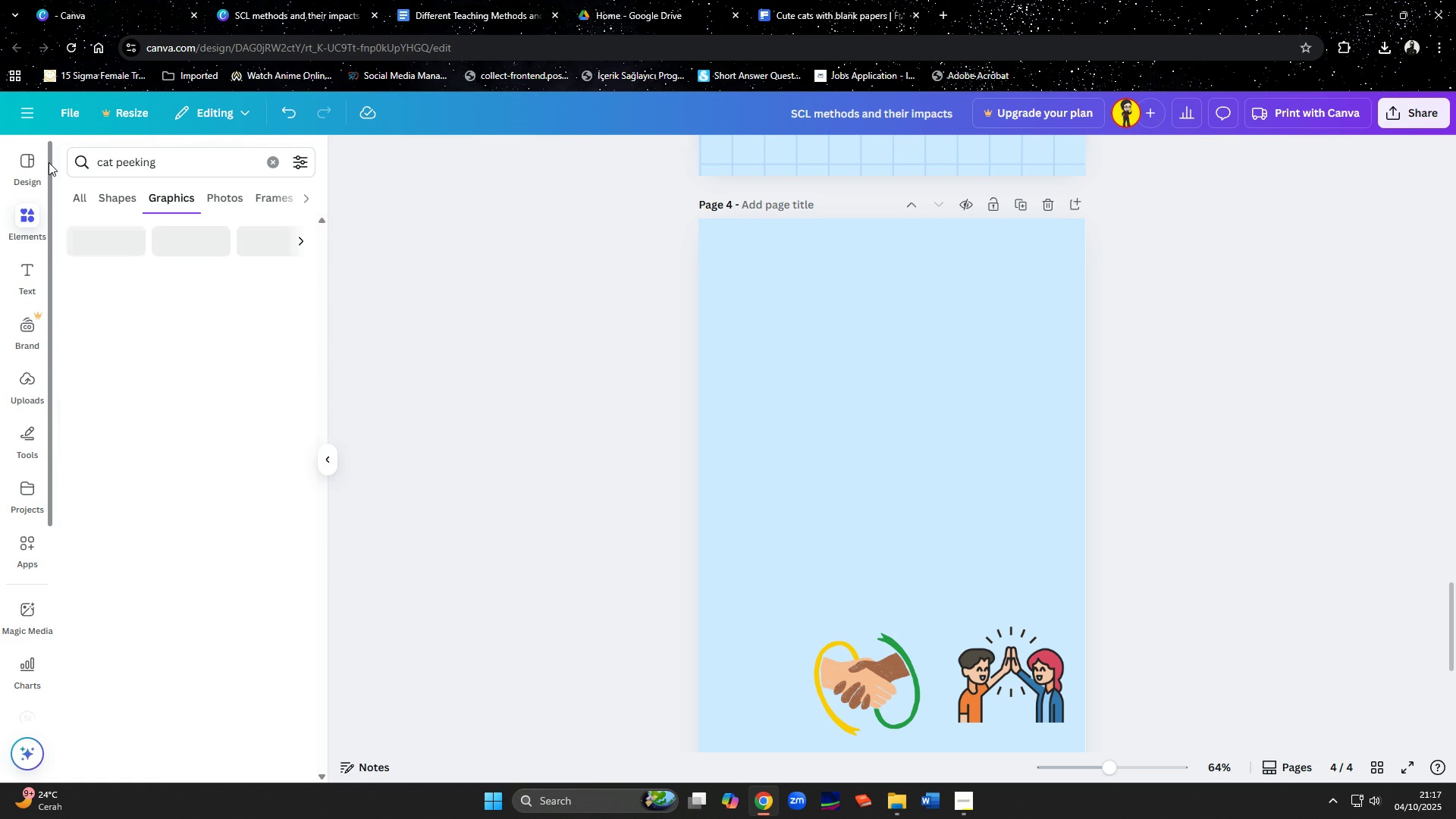 
key(Enter)
 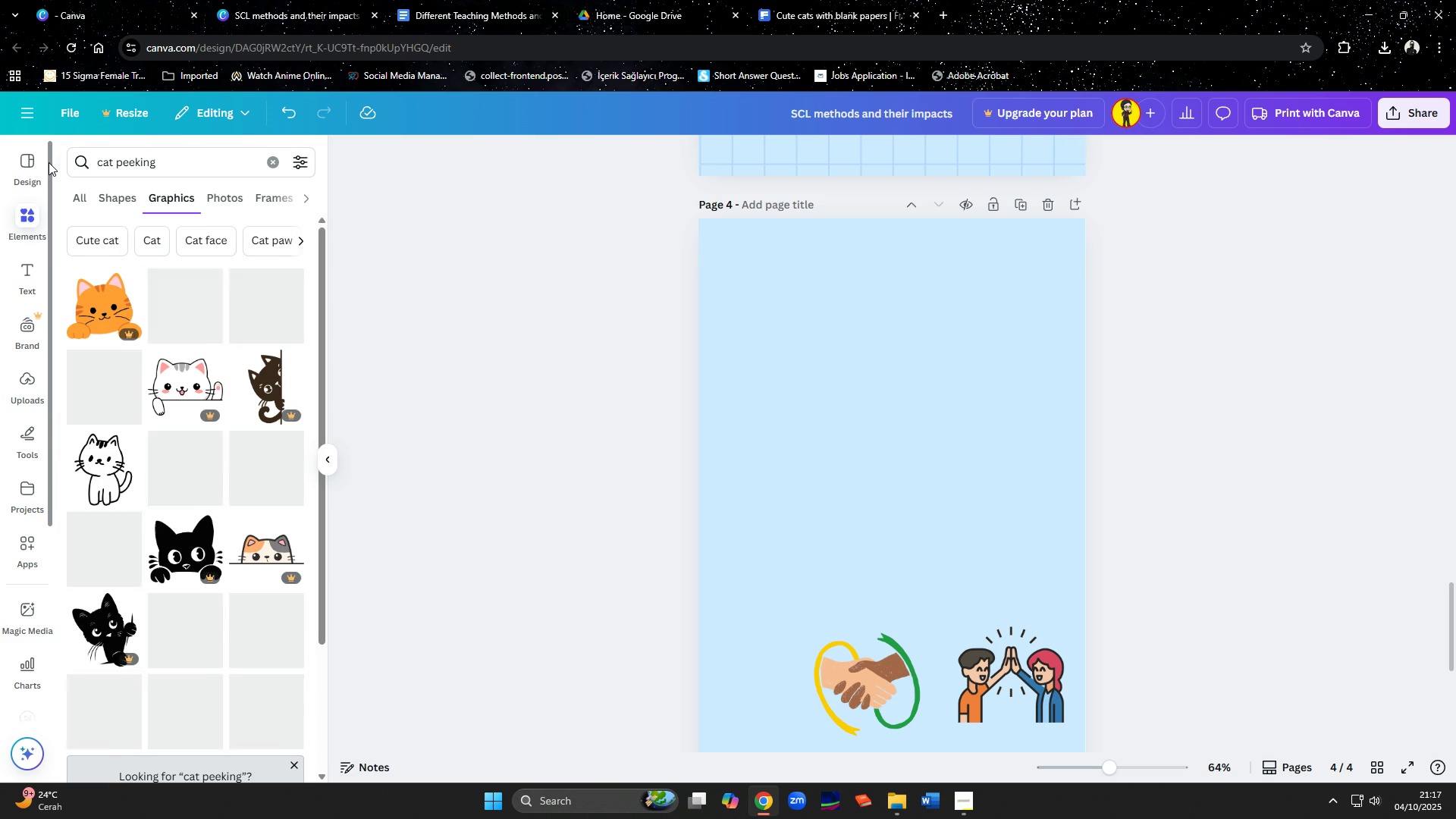 
mouse_move([77, 150])
 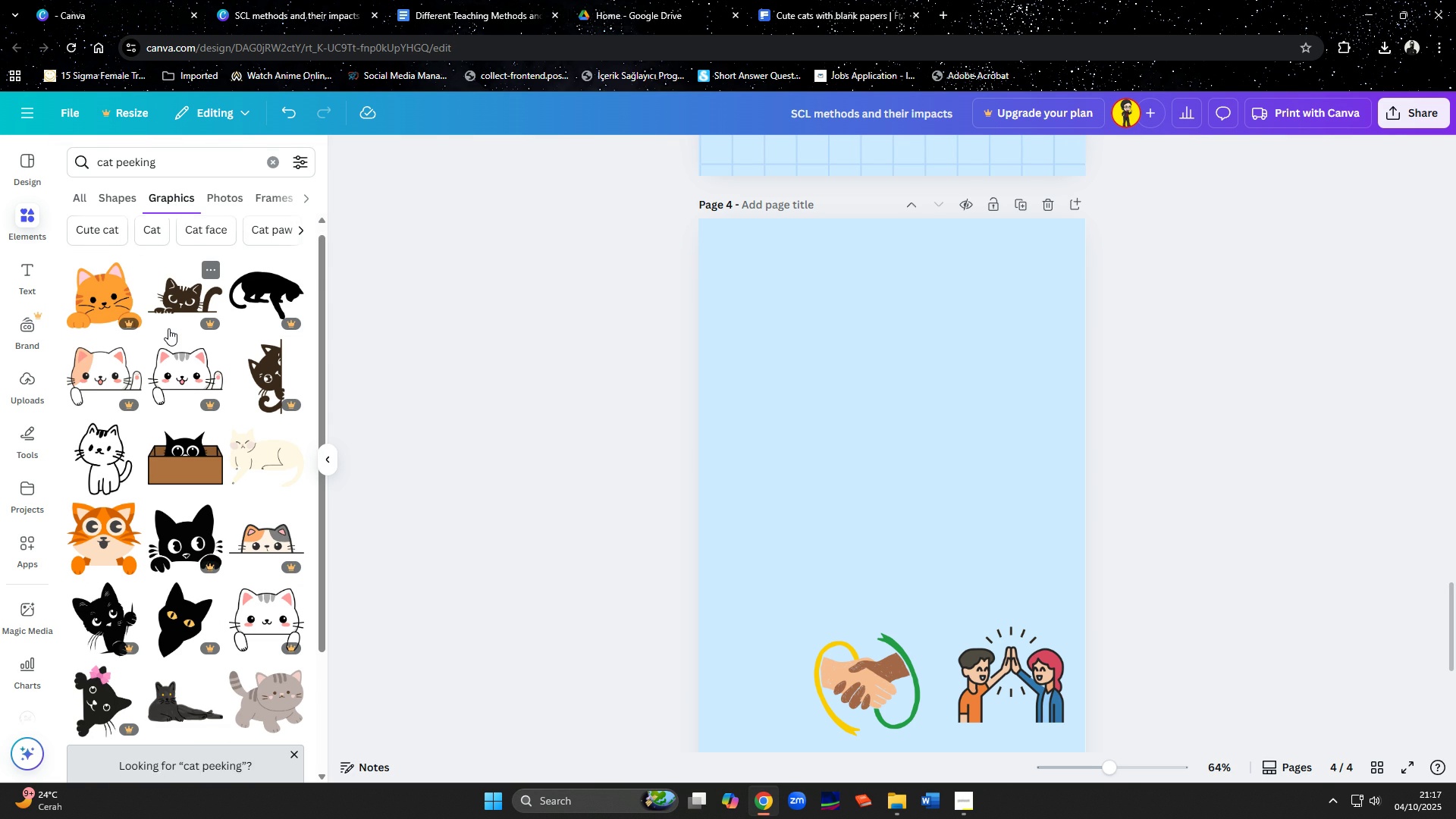 
scroll: coordinate [168, 328], scroll_direction: down, amount: 1.0
 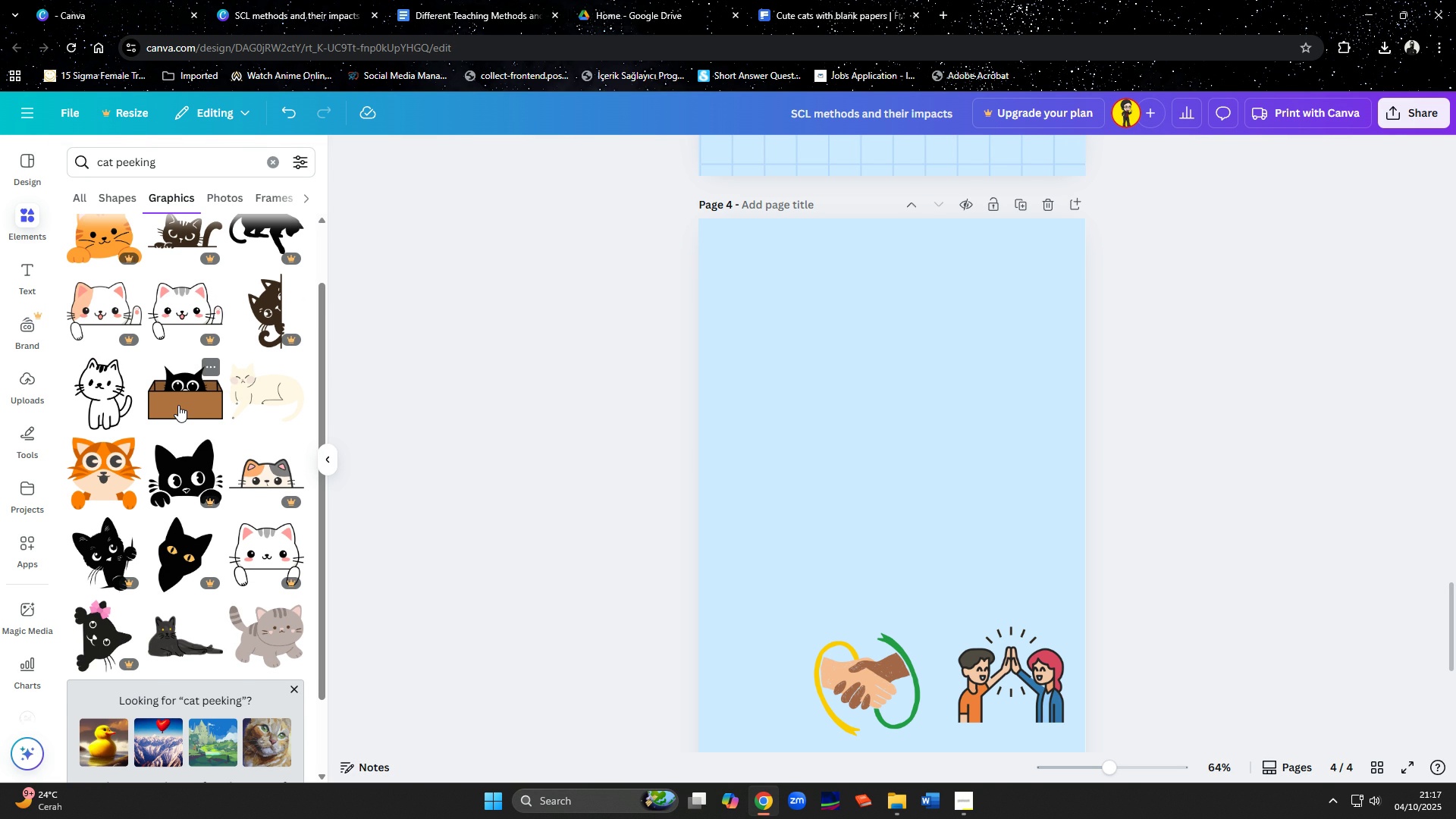 
wait(7.32)
 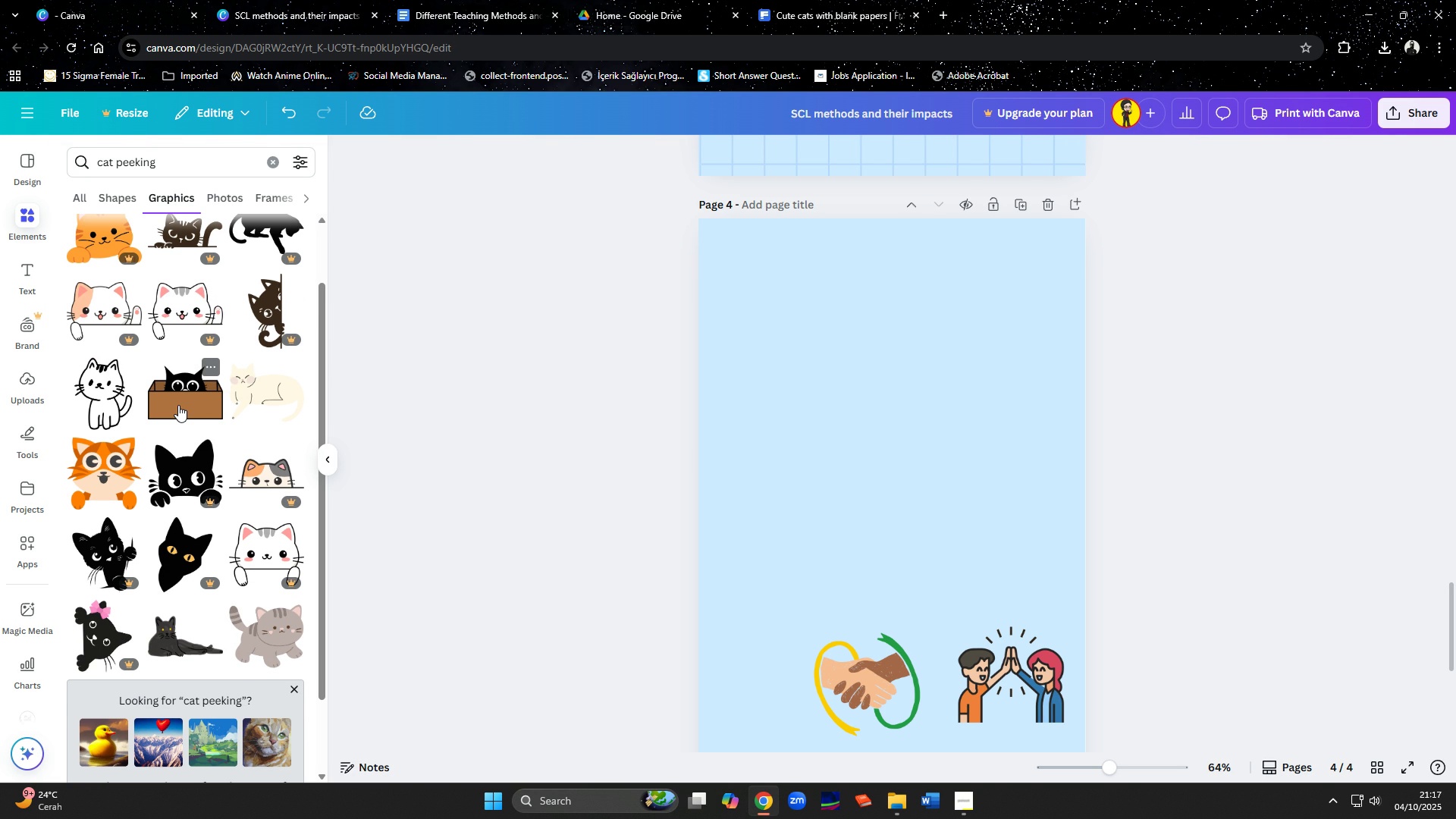 
scroll: coordinate [177, 409], scroll_direction: down, amount: 7.0
 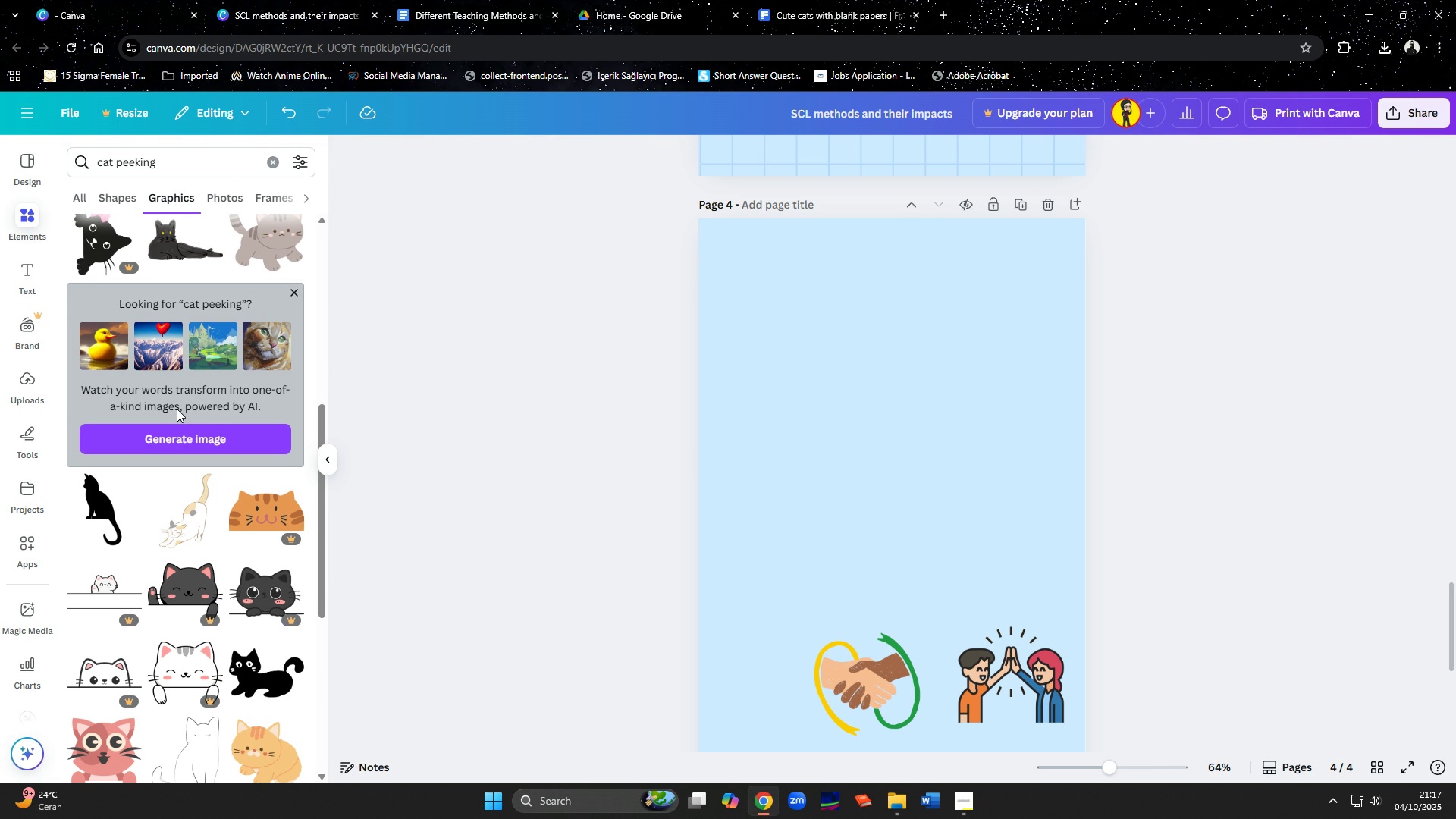 
wait(6.56)
 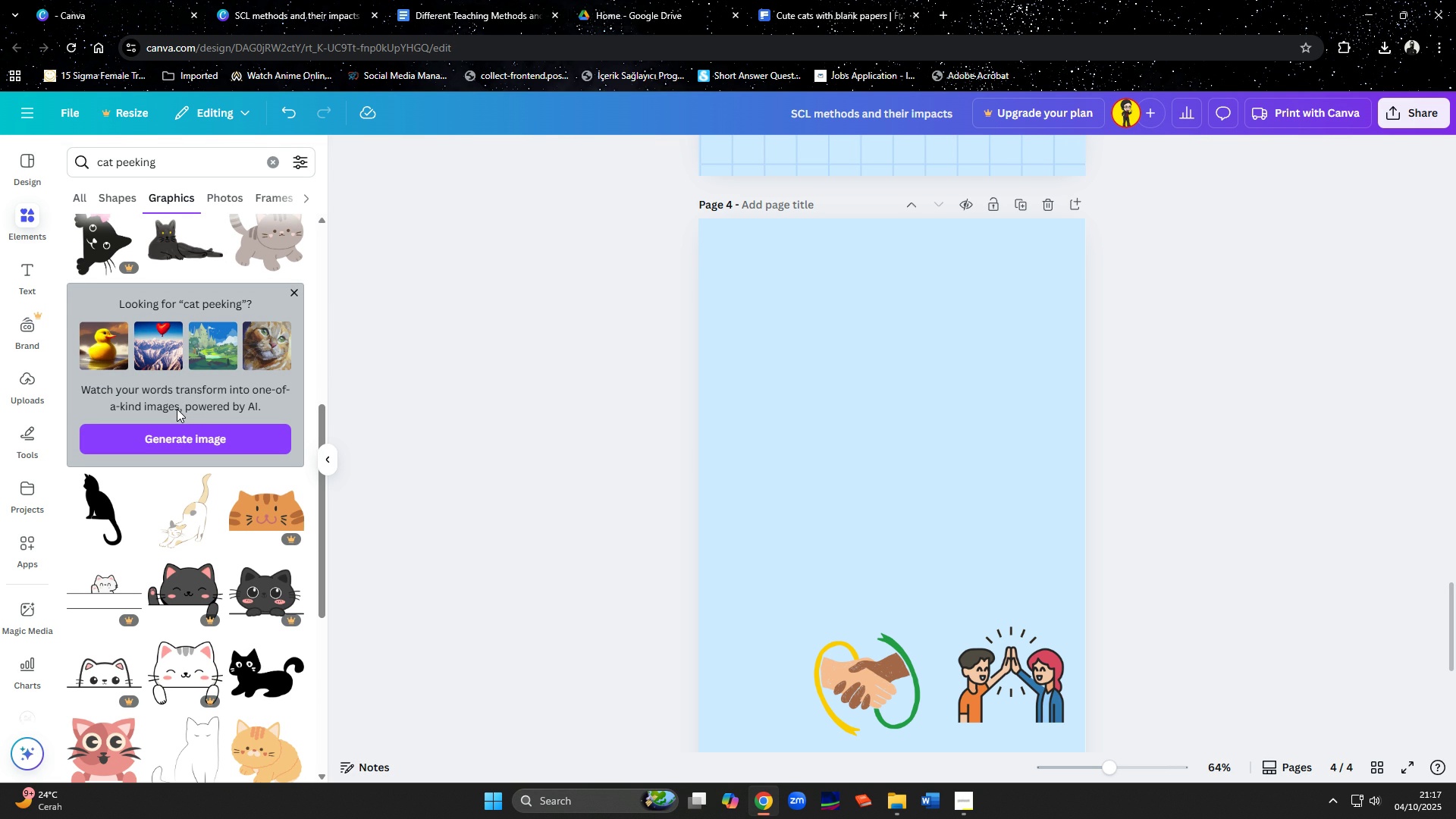 
scroll: coordinate [201, 508], scroll_direction: down, amount: 15.0
 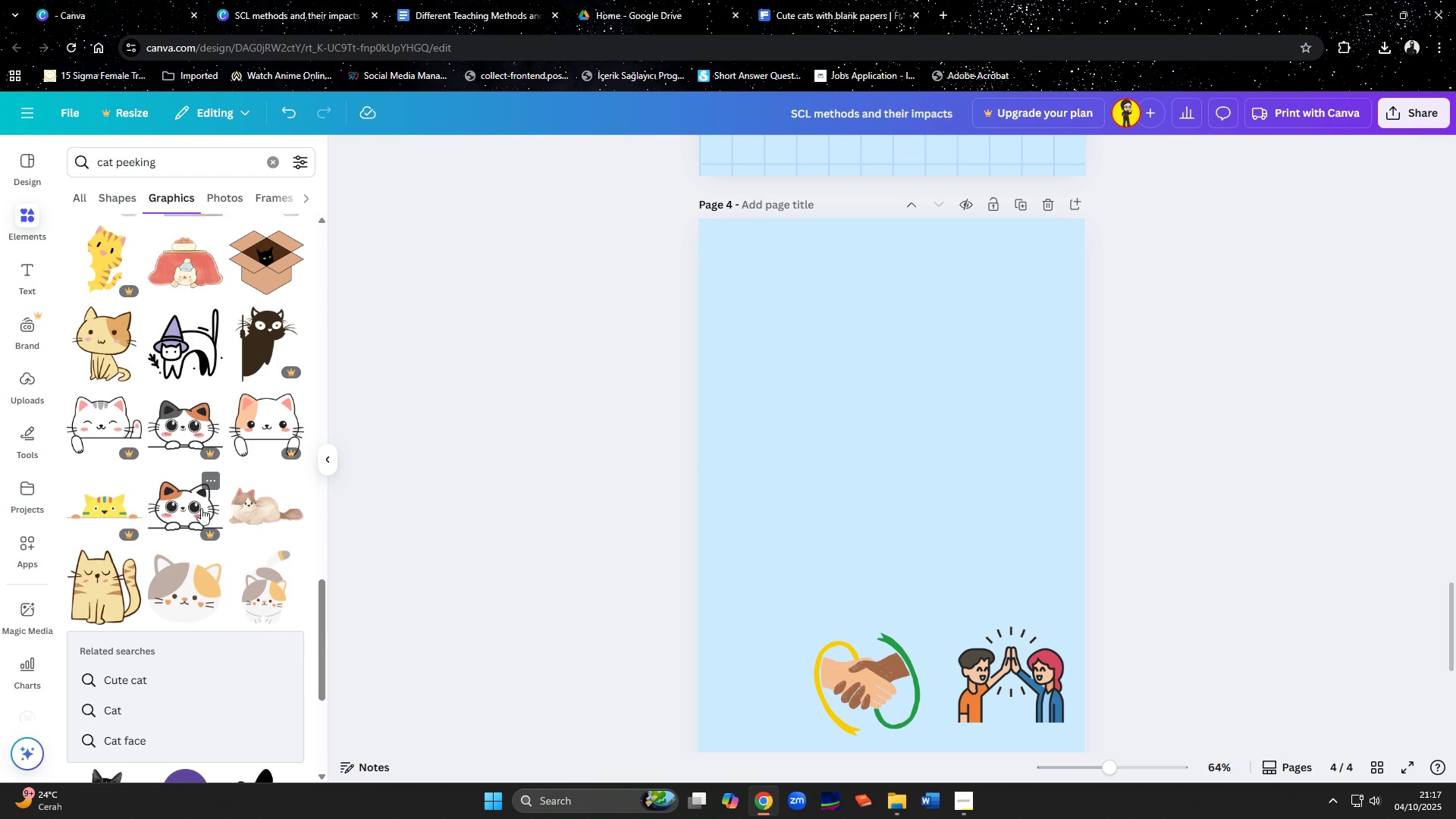 
scroll: coordinate [196, 551], scroll_direction: down, amount: 11.0
 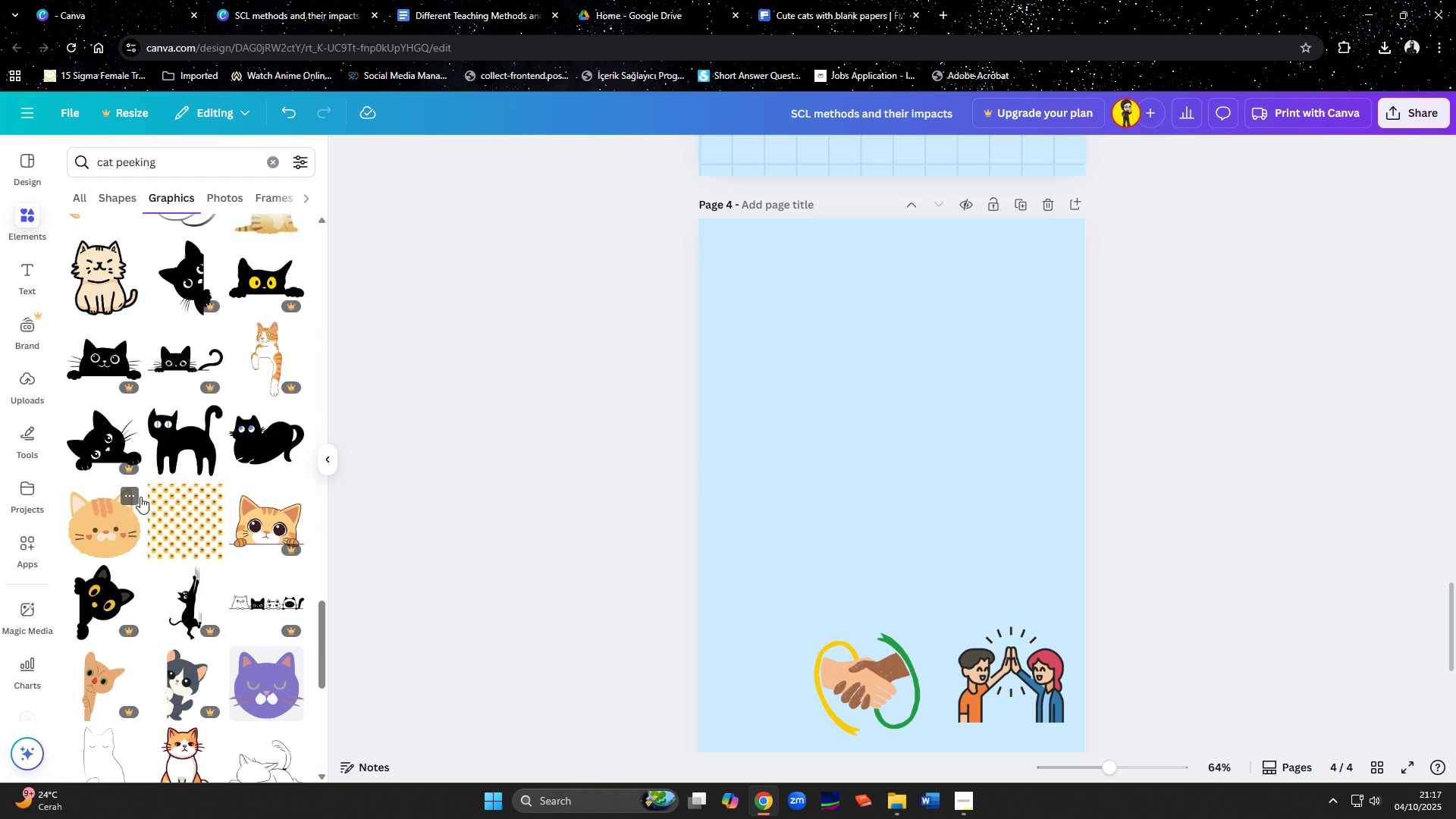 
scroll: coordinate [140, 497], scroll_direction: down, amount: 2.0